 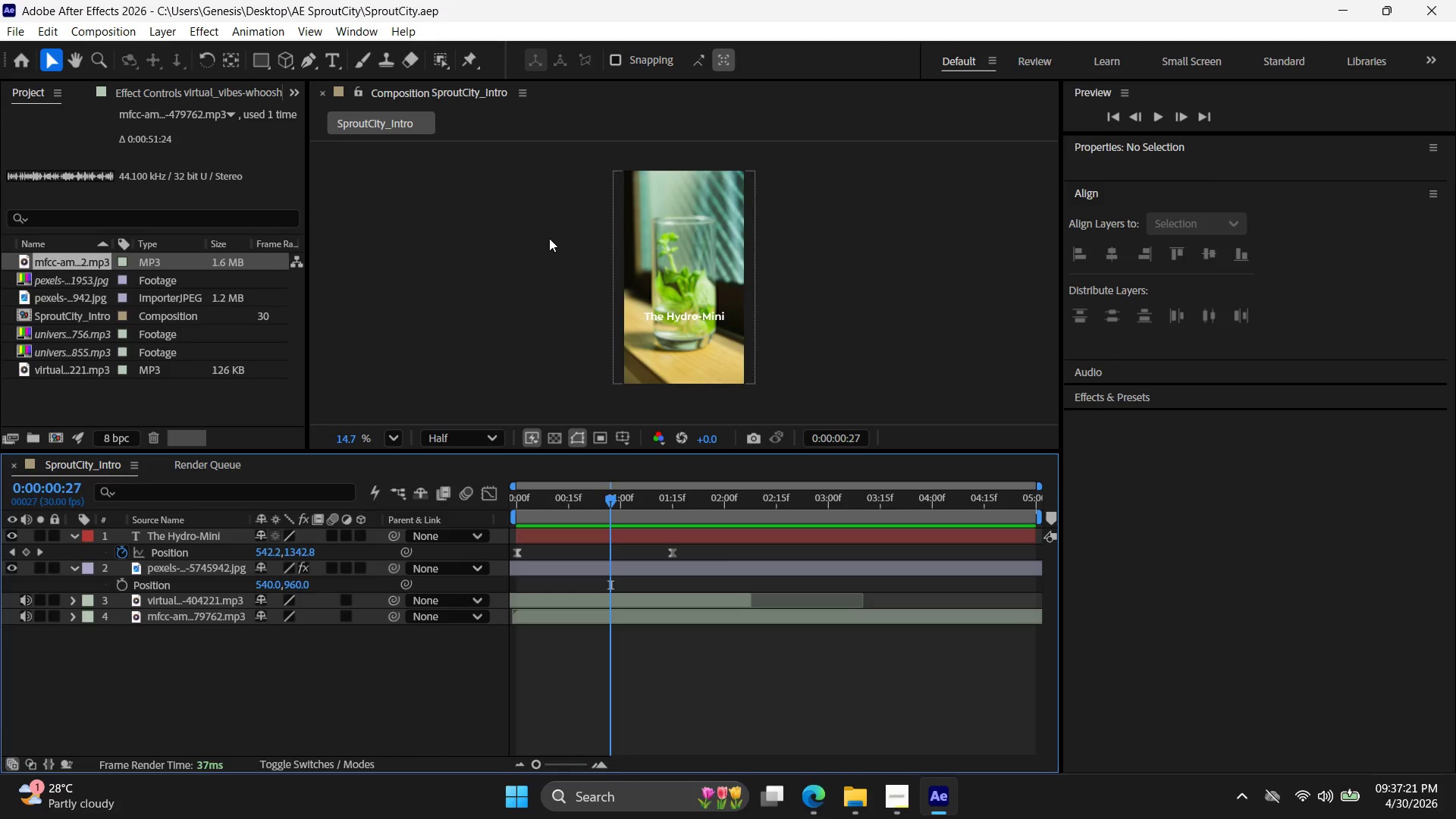 
key(Meta+Shift+S)
 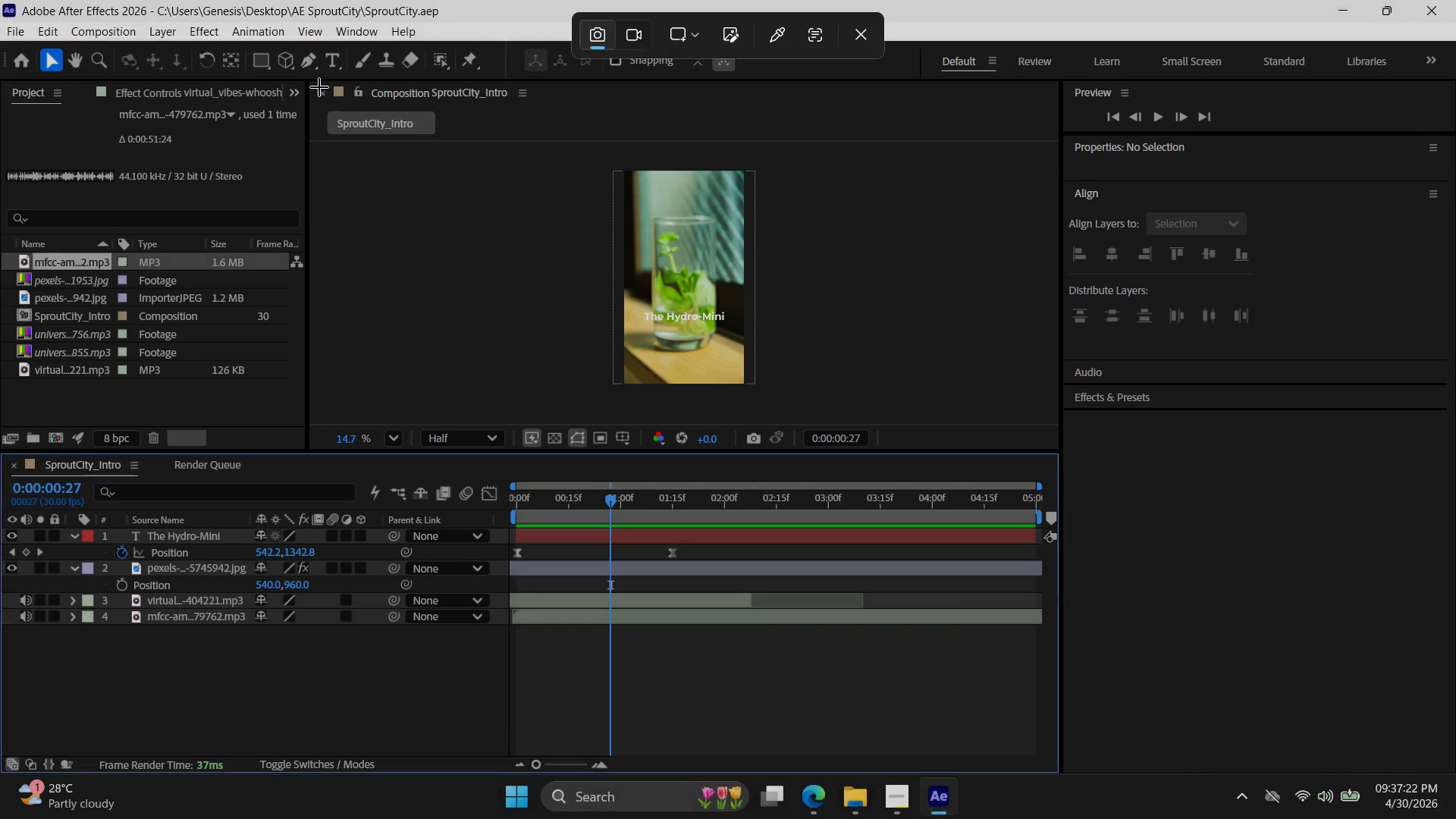 
left_click_drag(start_coordinate=[306, 86], to_coordinate=[1058, 425])
 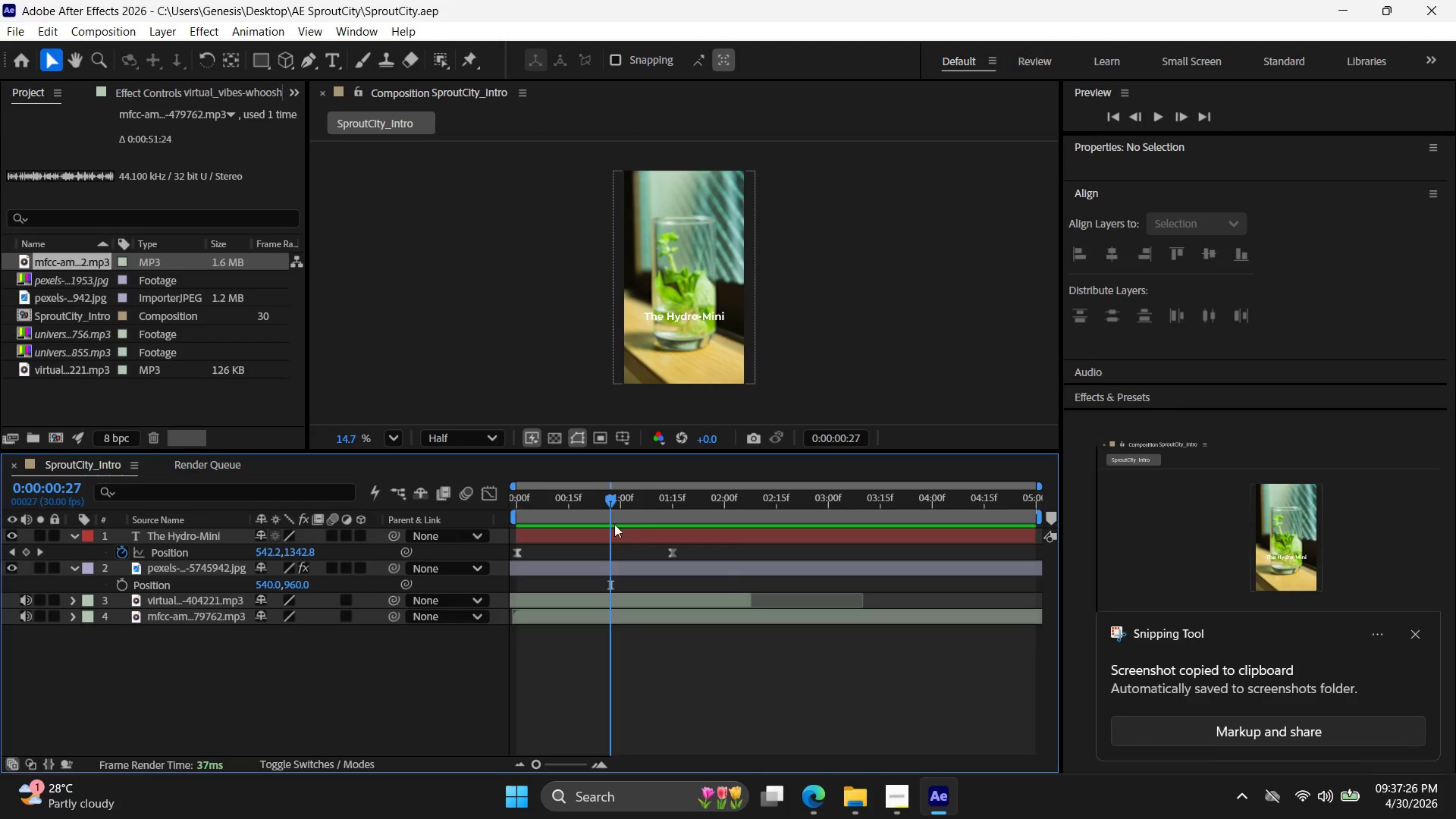 
left_click_drag(start_coordinate=[610, 497], to_coordinate=[595, 499])
 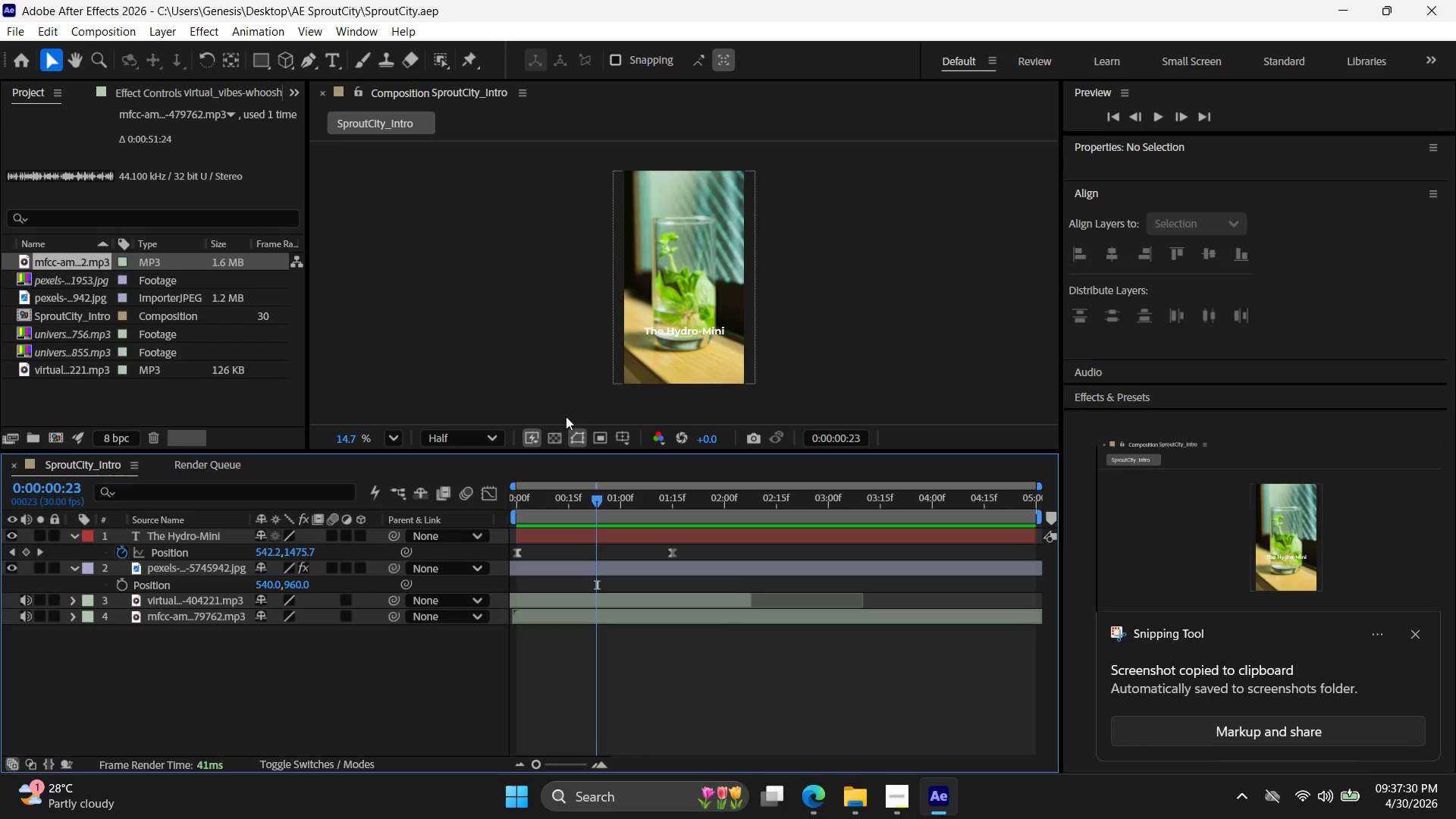 
key(Meta+Shift+S)
 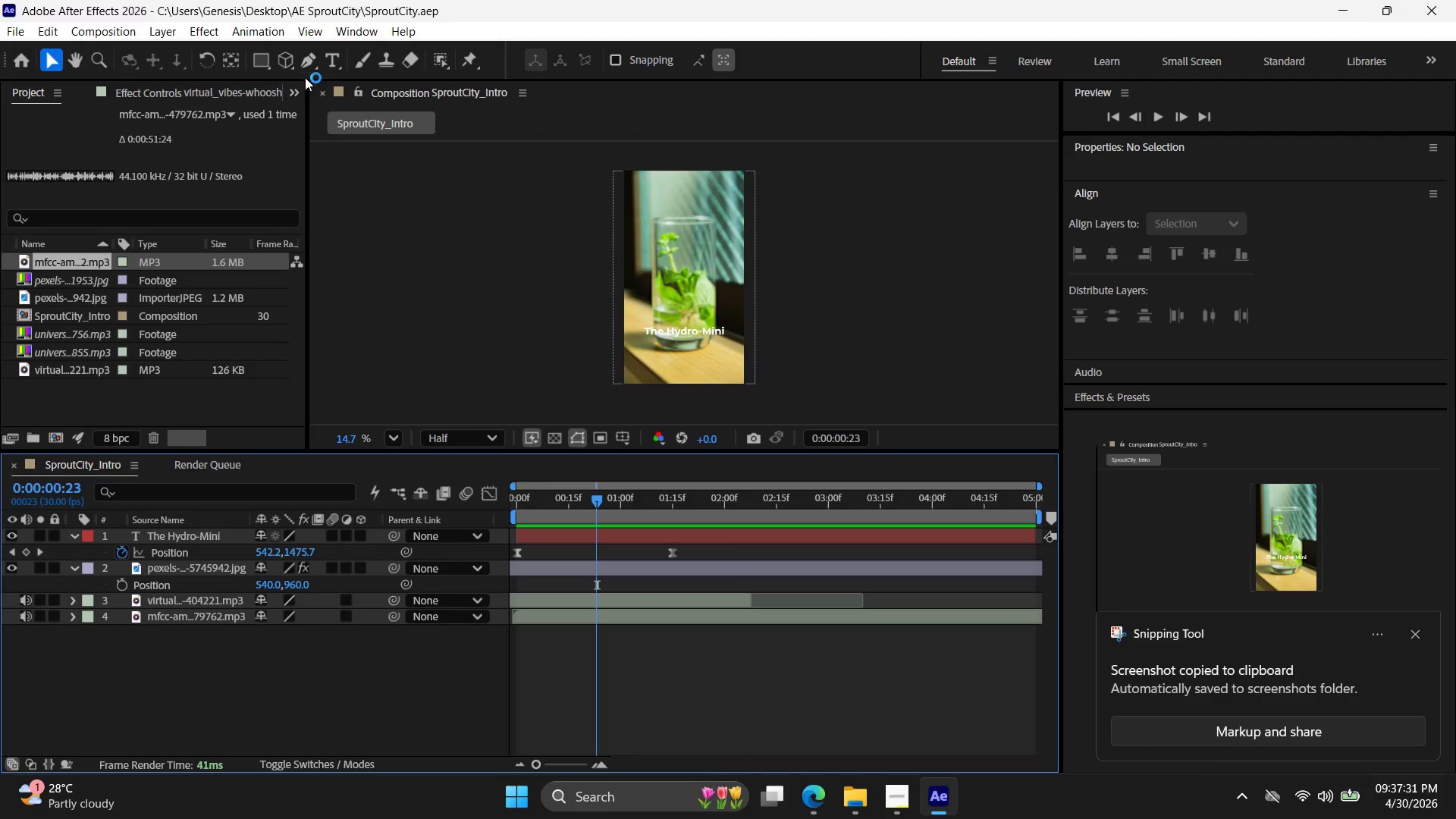 
left_click_drag(start_coordinate=[305, 79], to_coordinate=[1059, 454])
 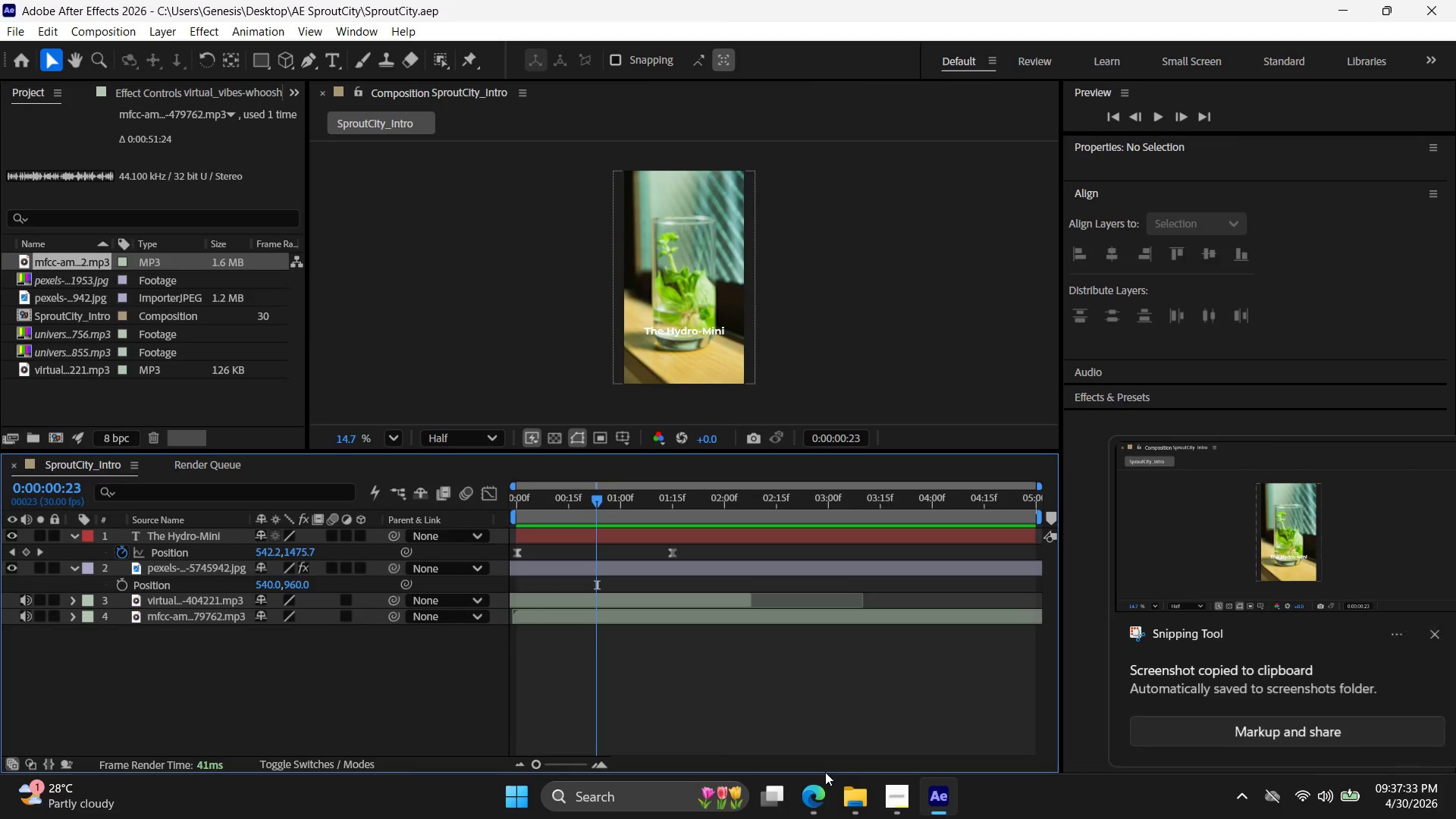 
left_click([859, 811])
 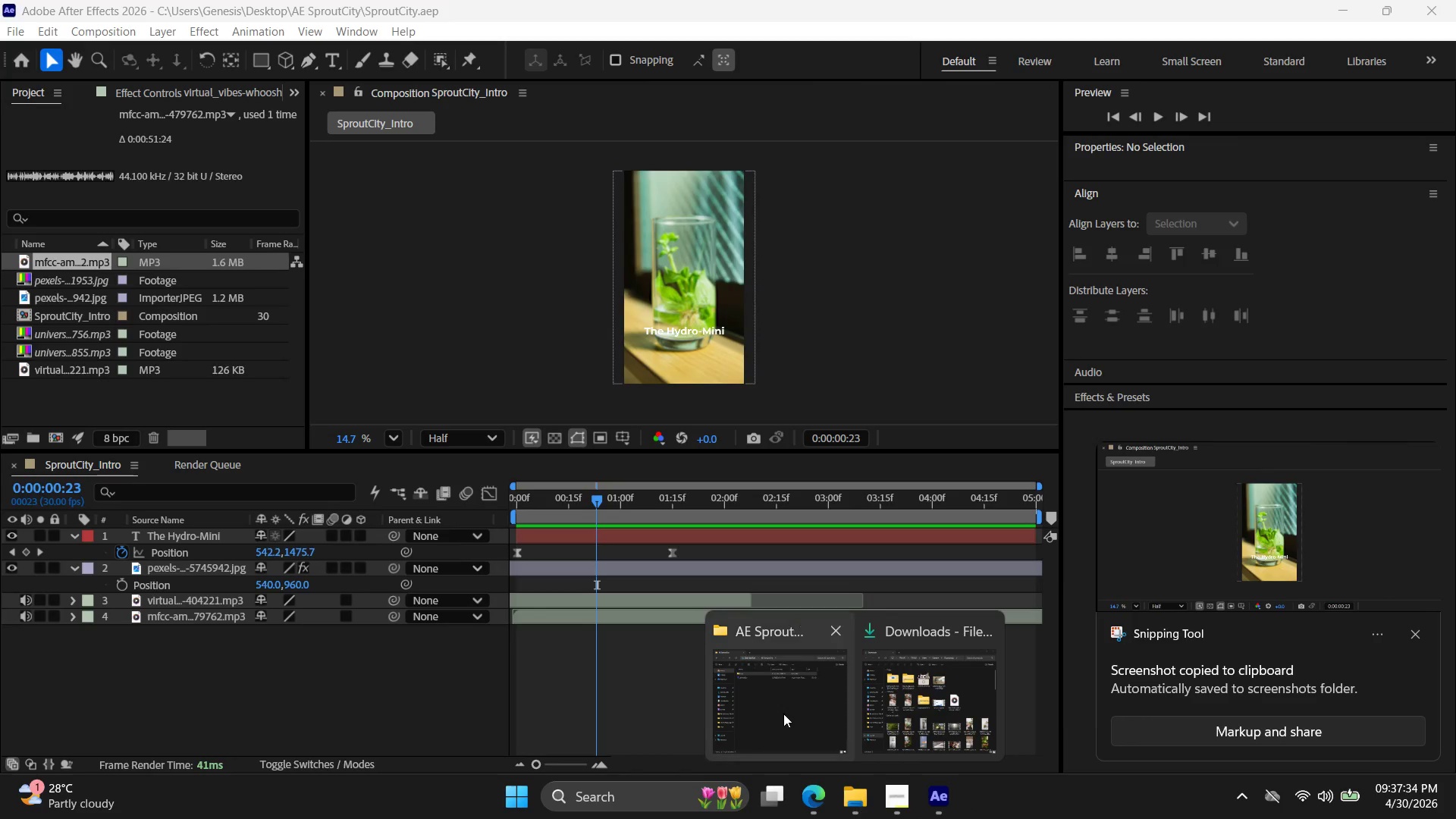 
left_click([783, 714])
 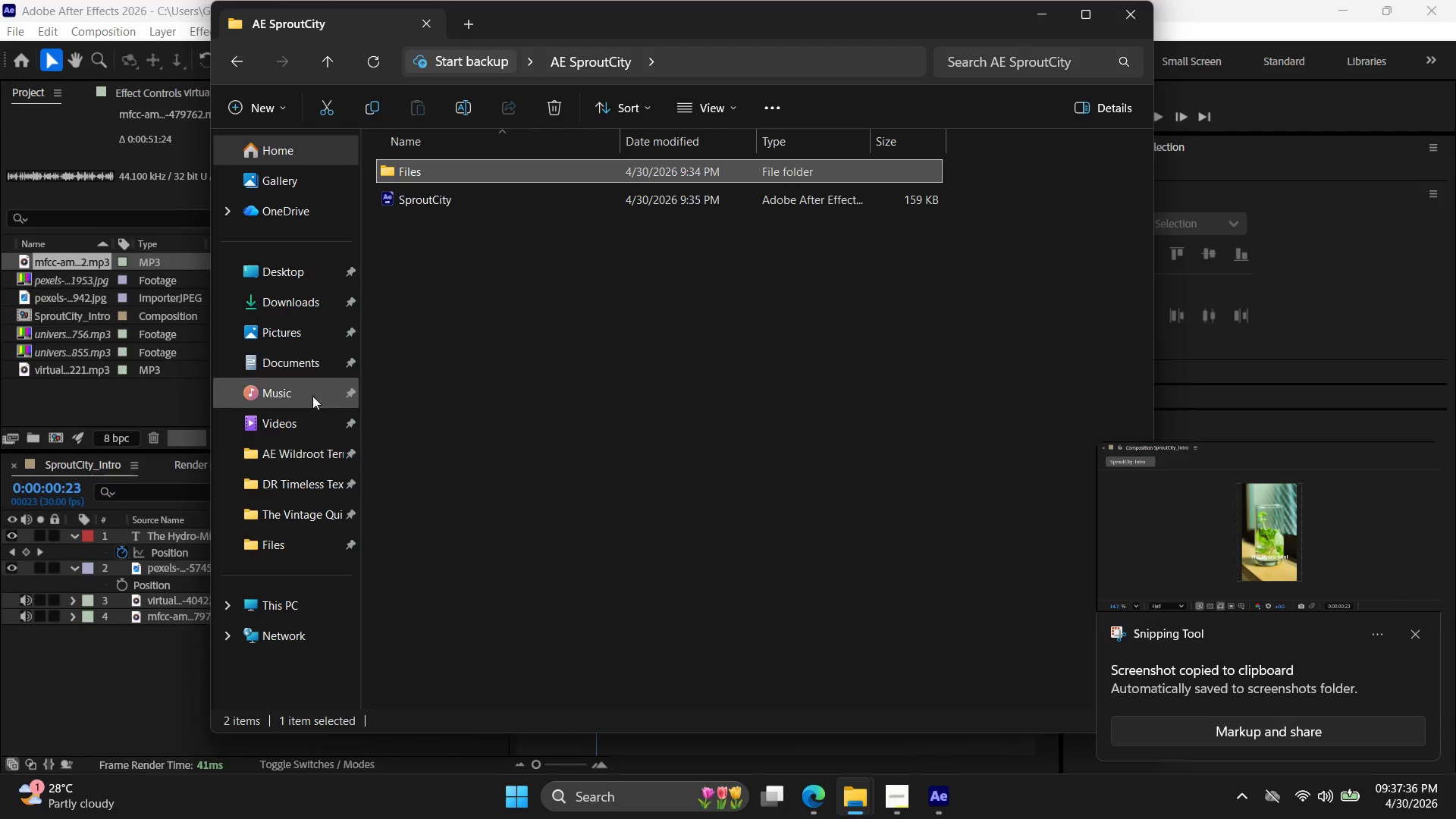 
left_click([291, 333])
 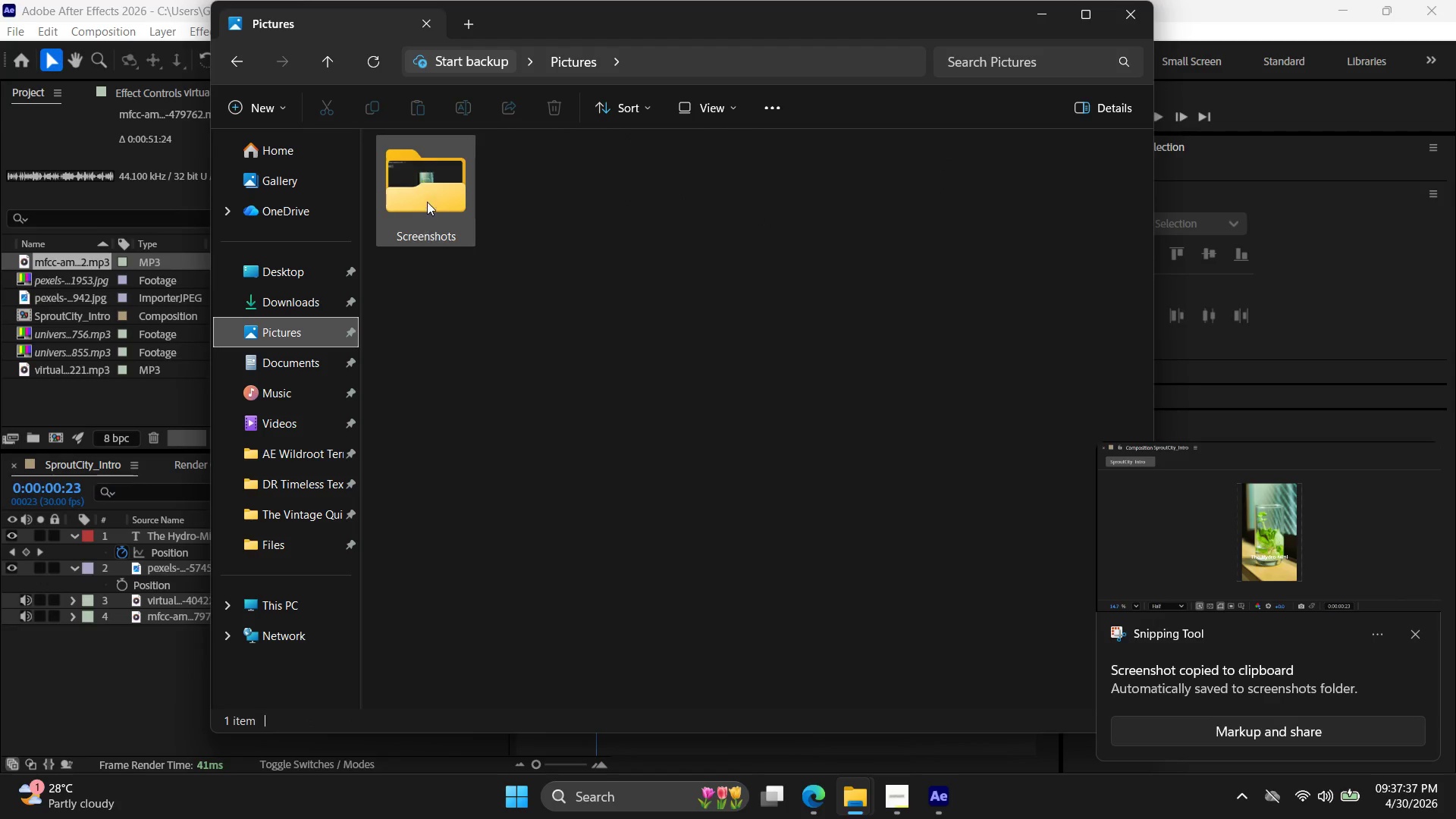 
double_click([427, 199])
 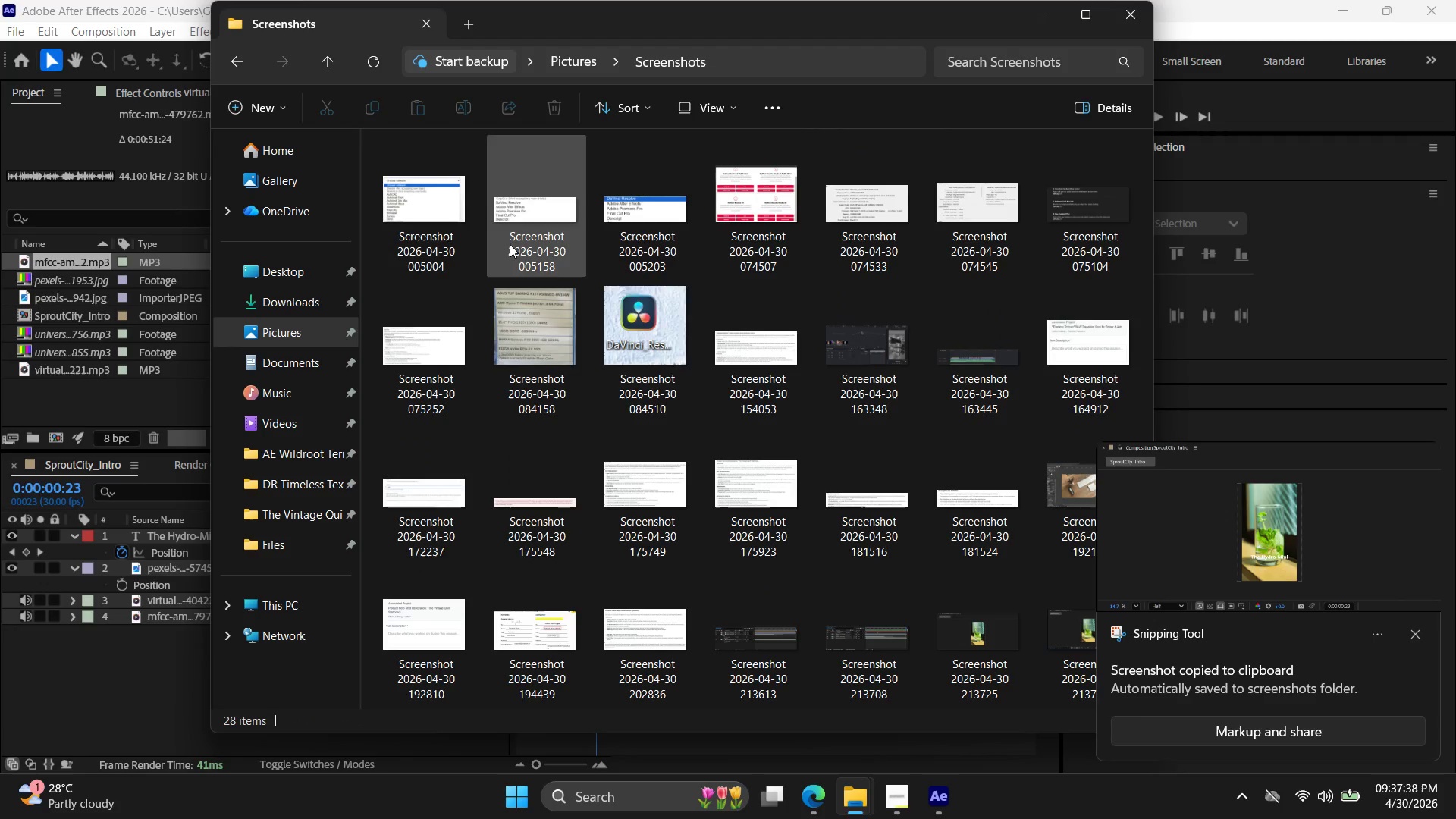 
scroll: coordinate [800, 384], scroll_direction: down, amount: 14.0
 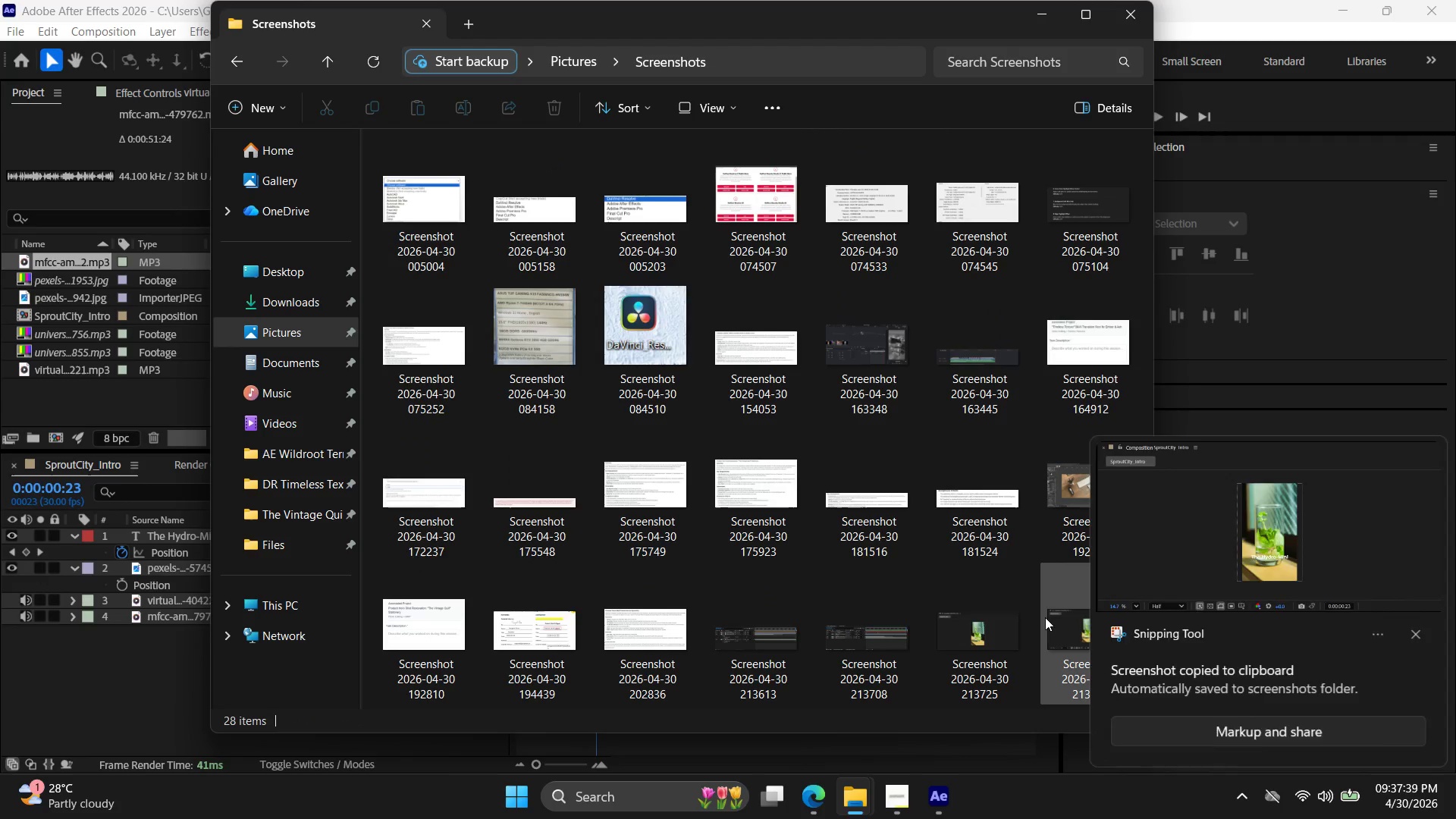 
left_click([1065, 615])
 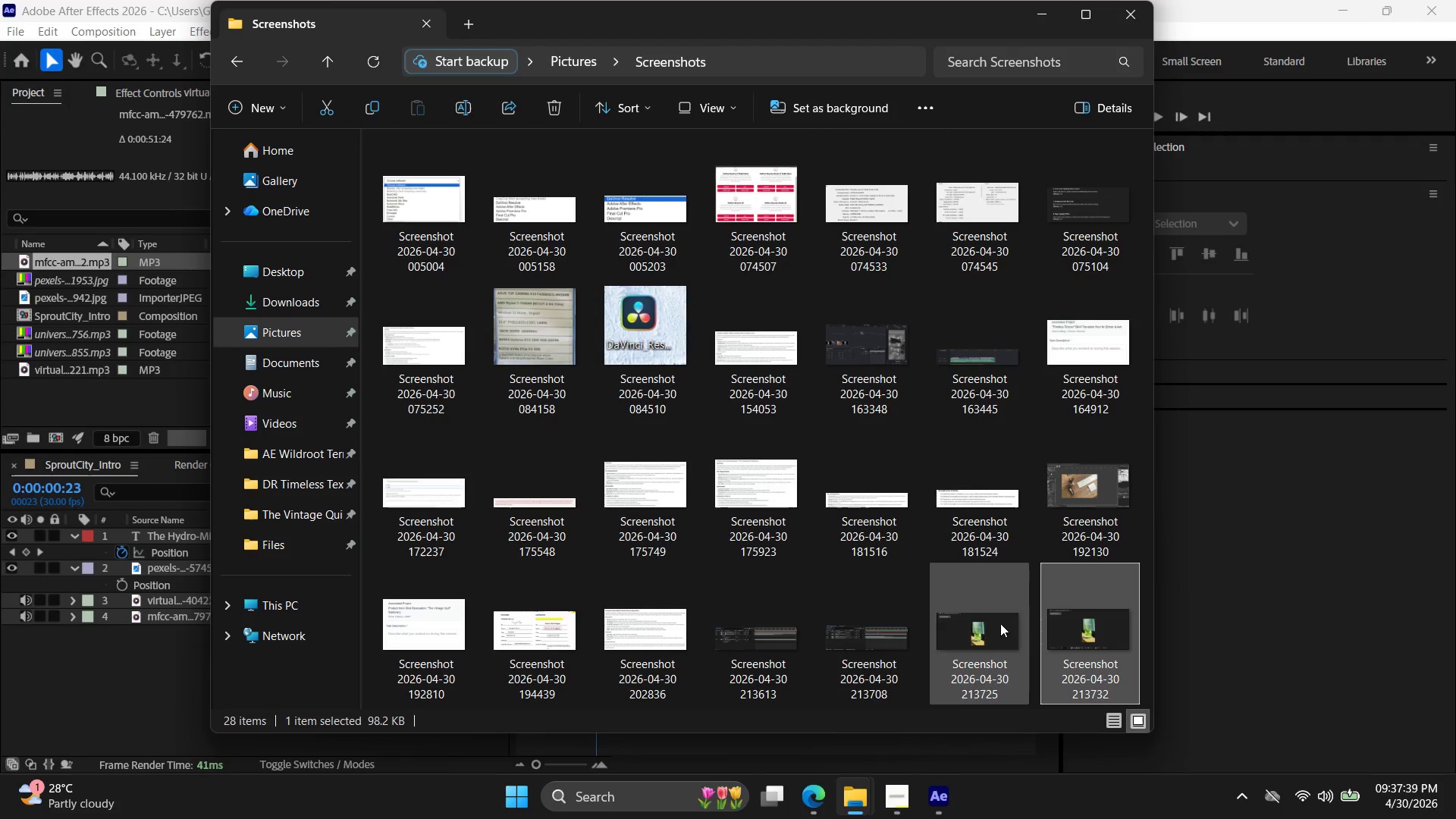 
double_click([873, 620])
 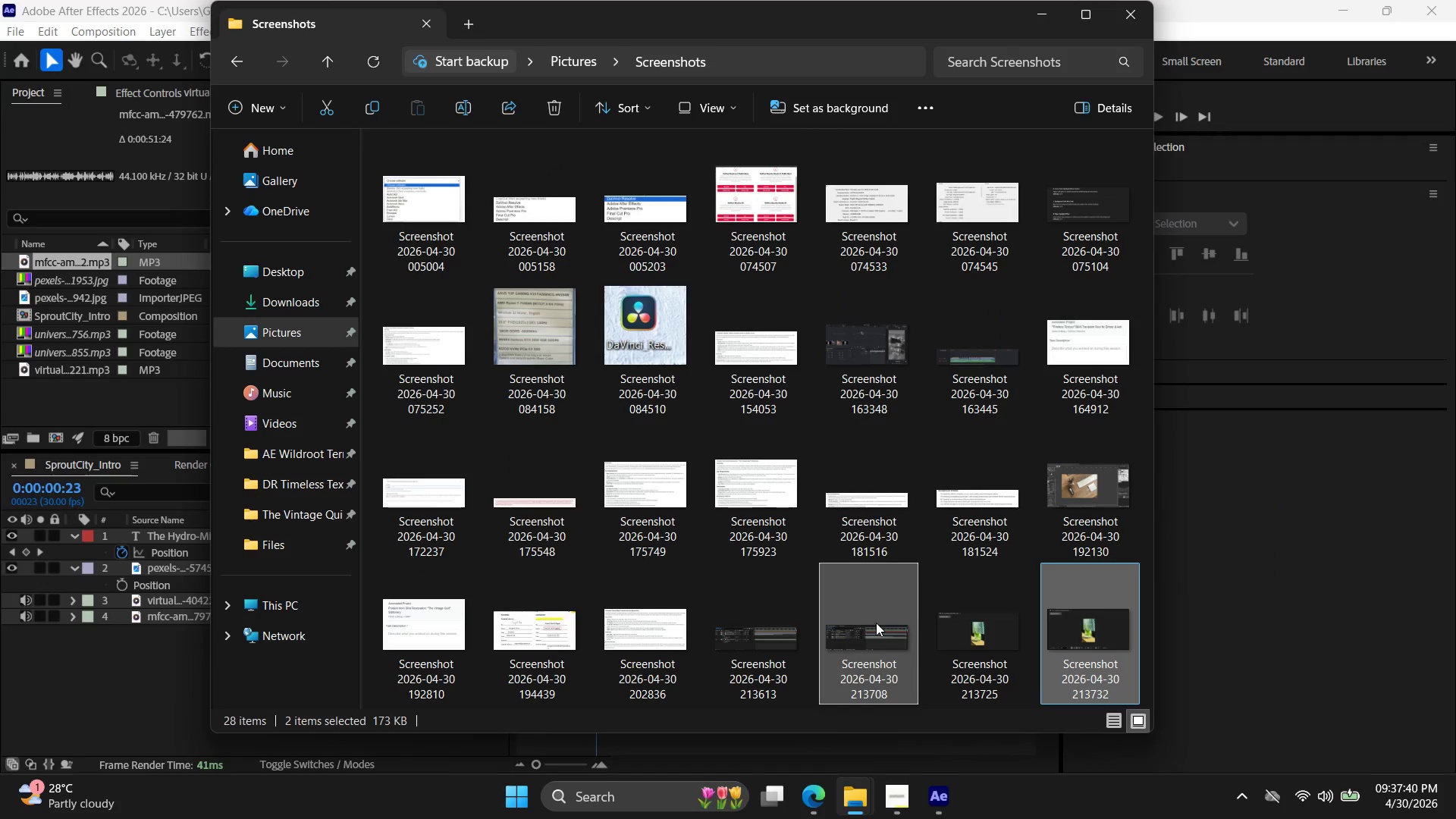 
key(Control+X)
 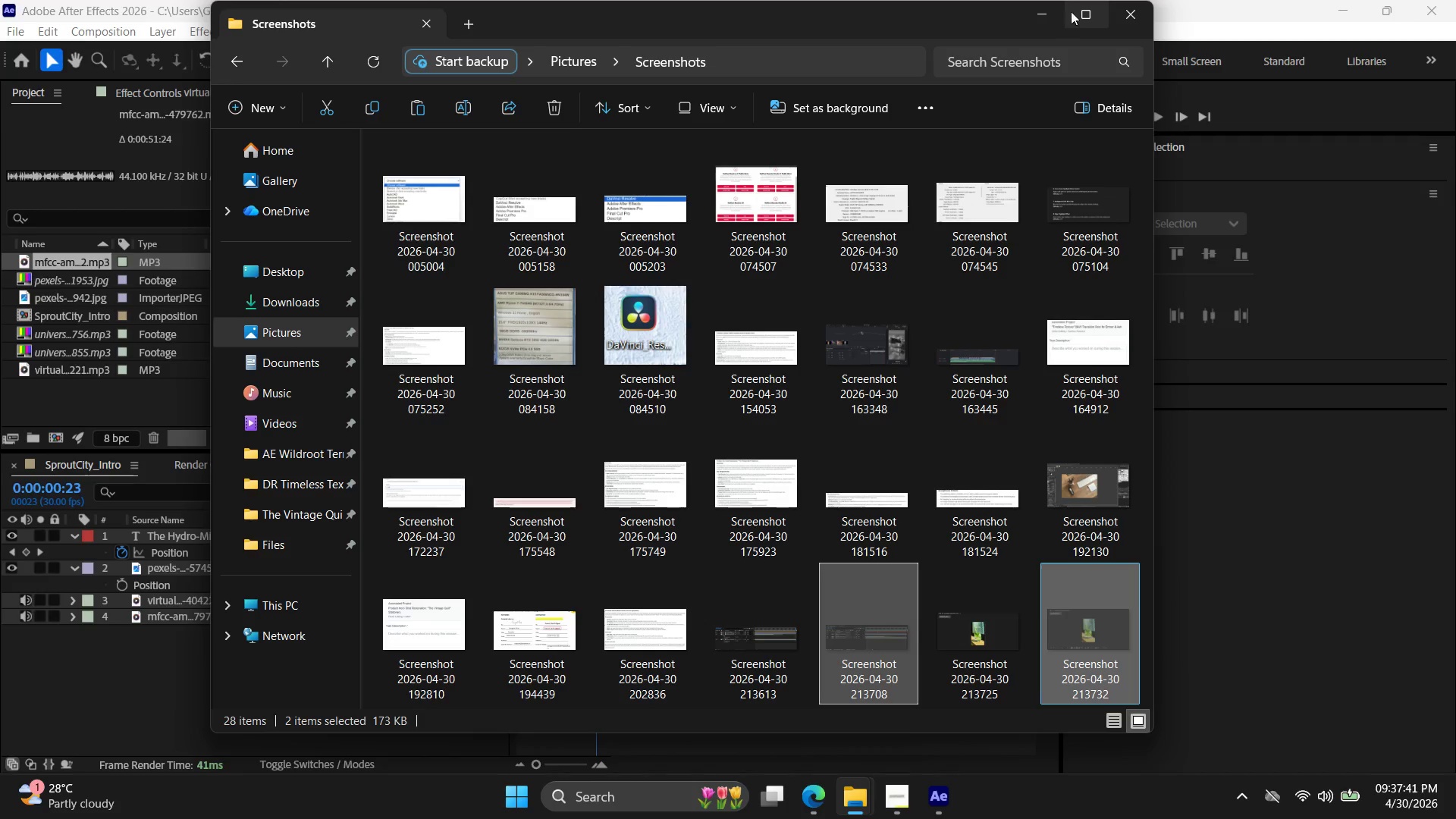 
left_click([1036, 11])
 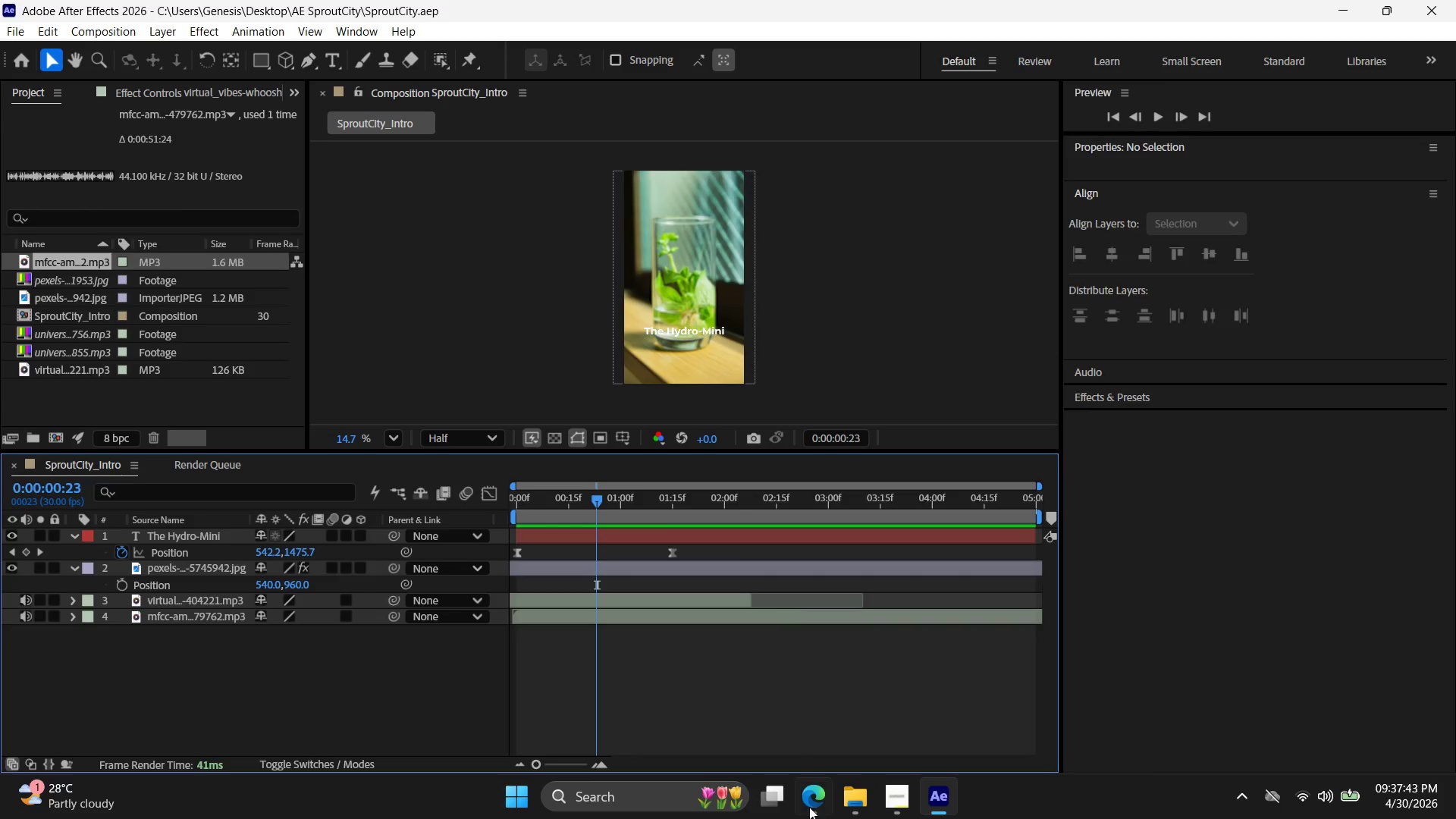 
left_click([855, 813])
 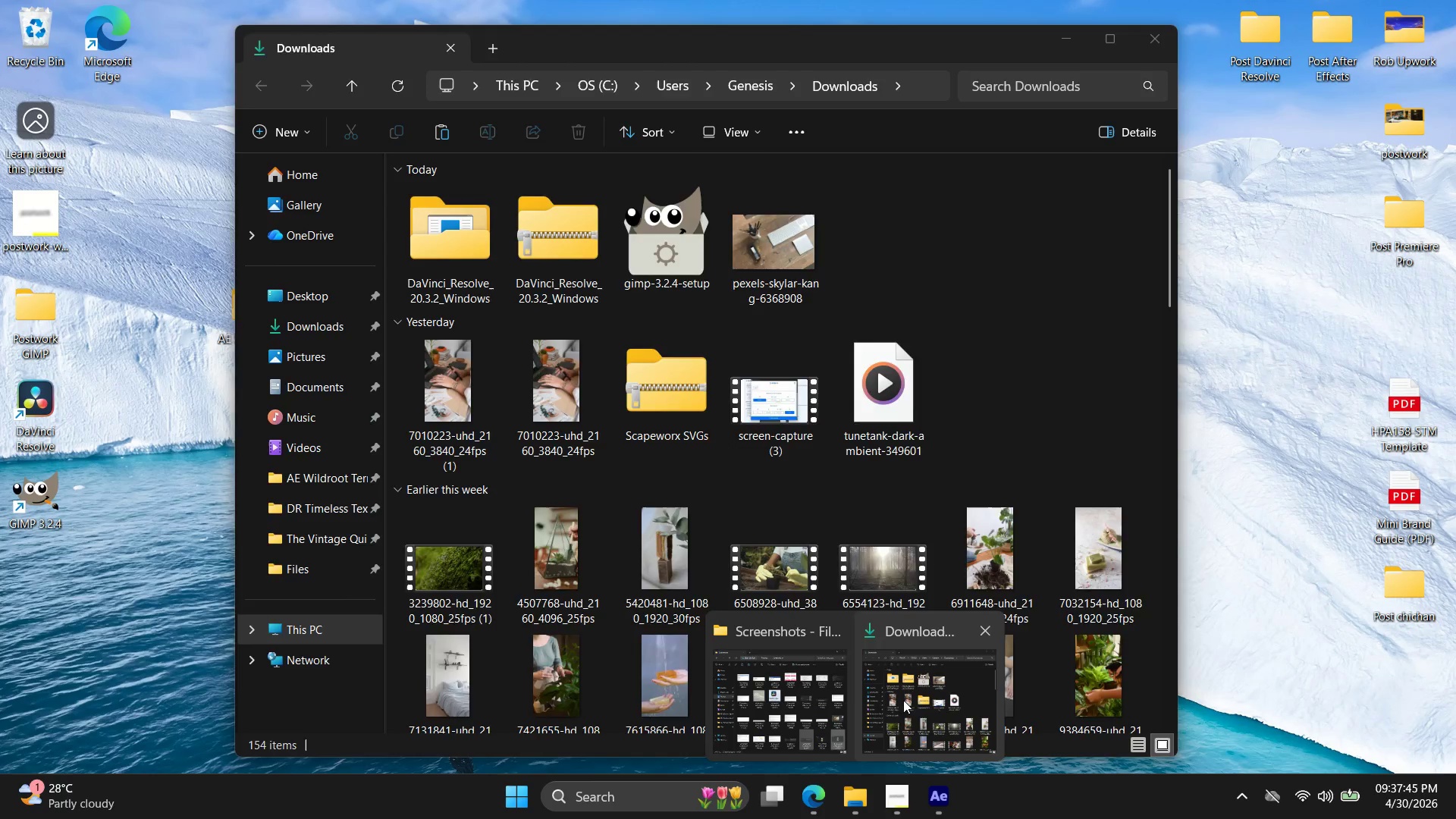 
left_click([776, 715])
 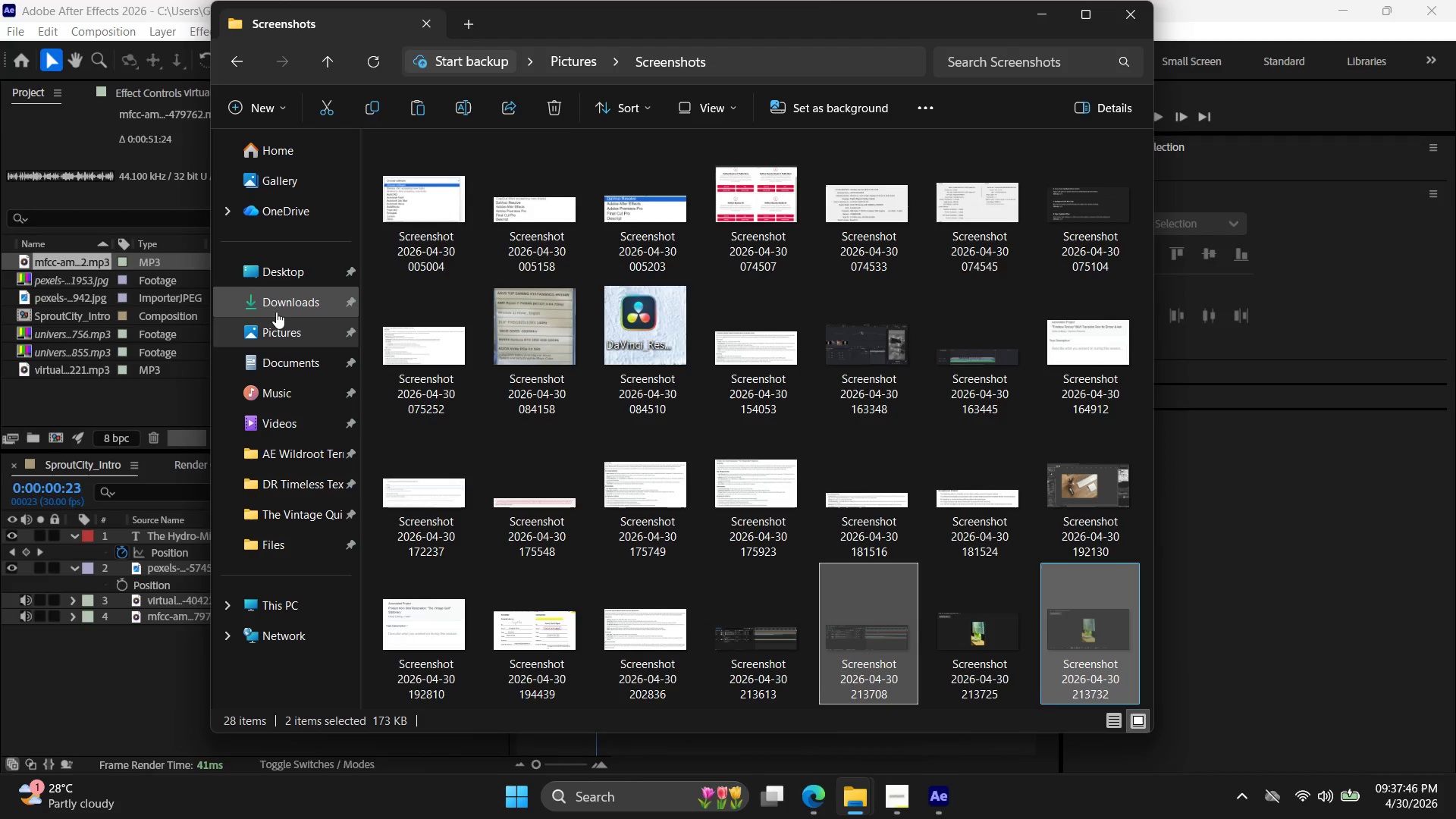 
left_click([288, 284])
 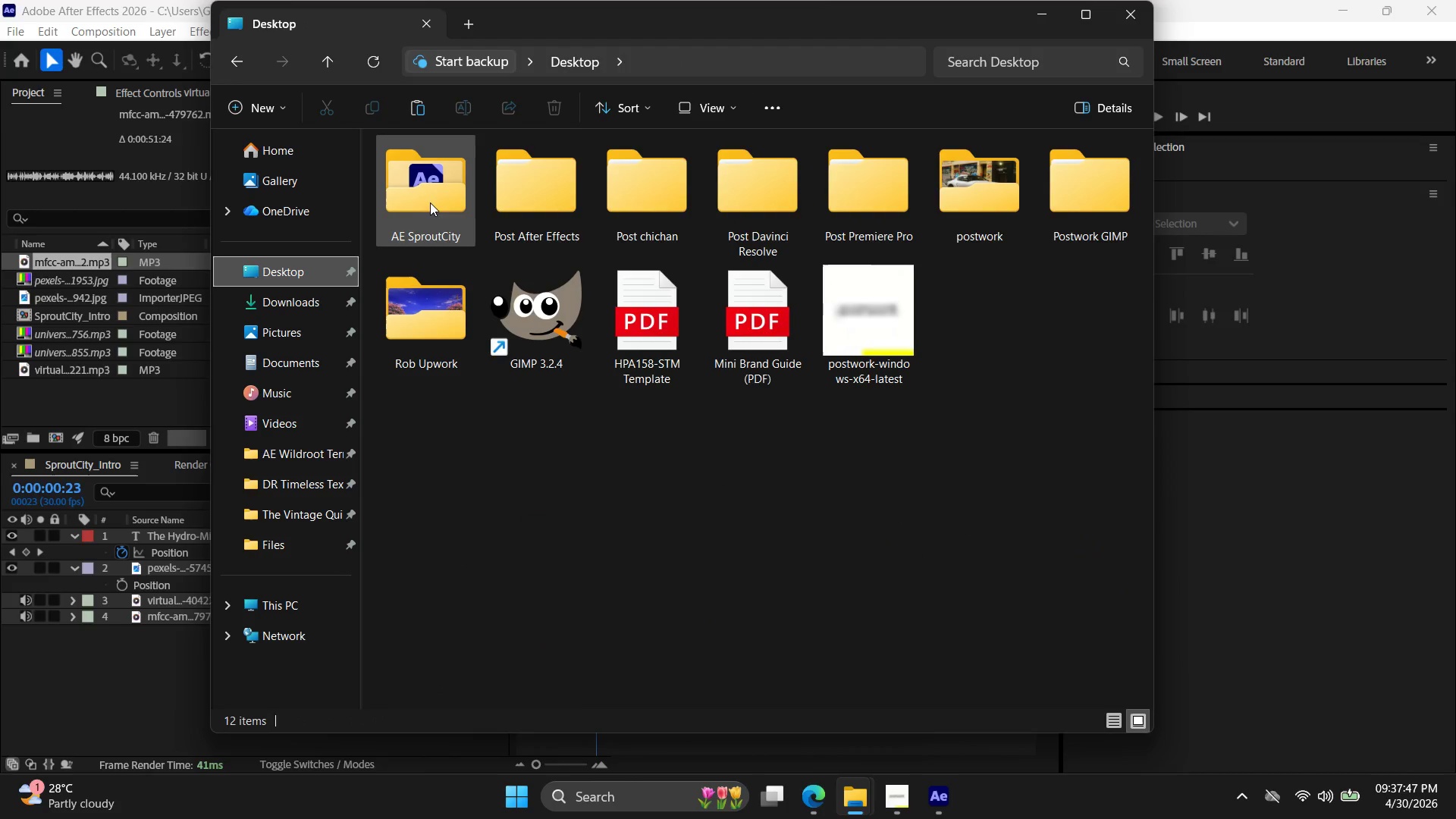 
double_click([430, 200])
 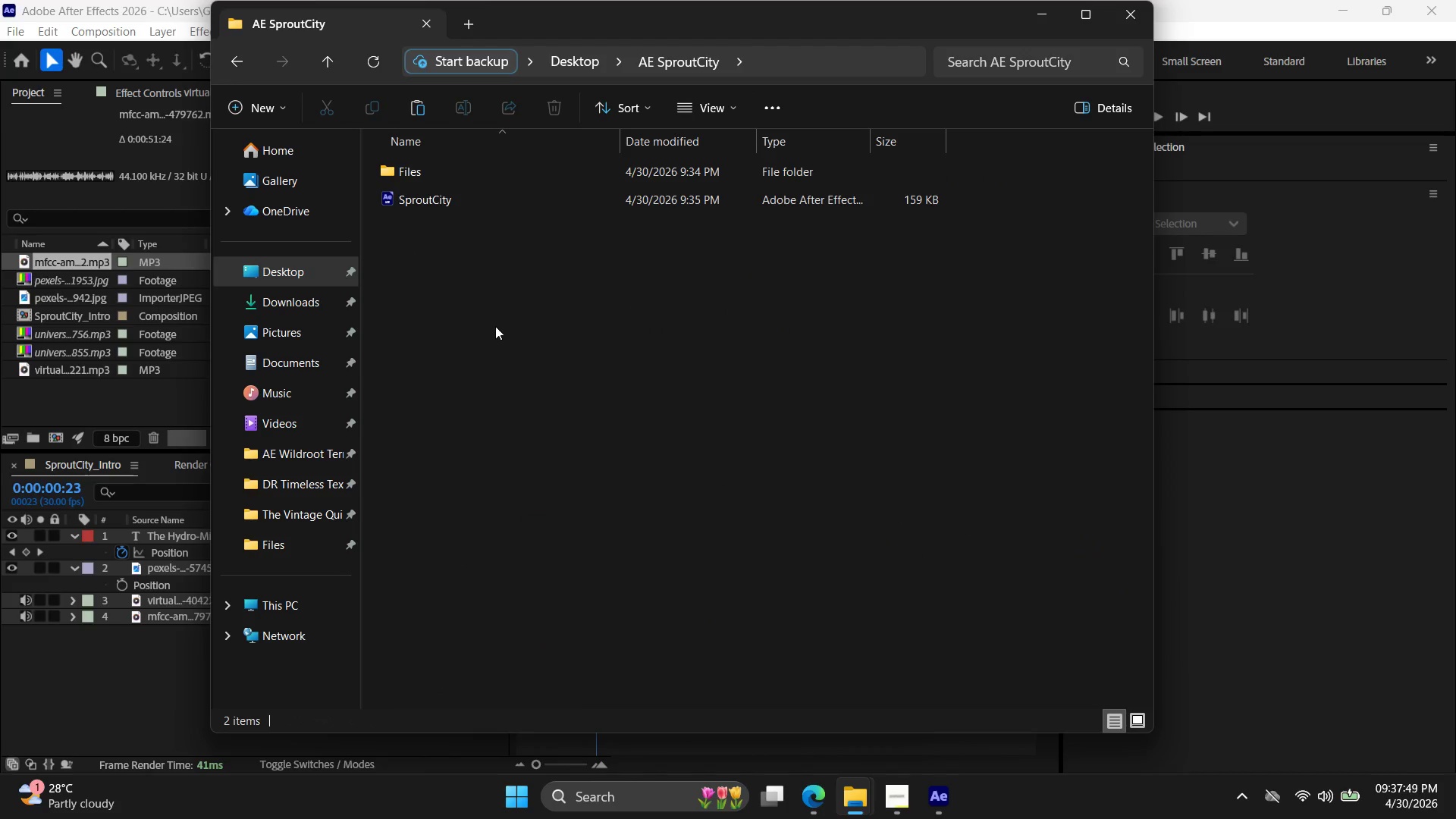 
left_click([494, 318])
 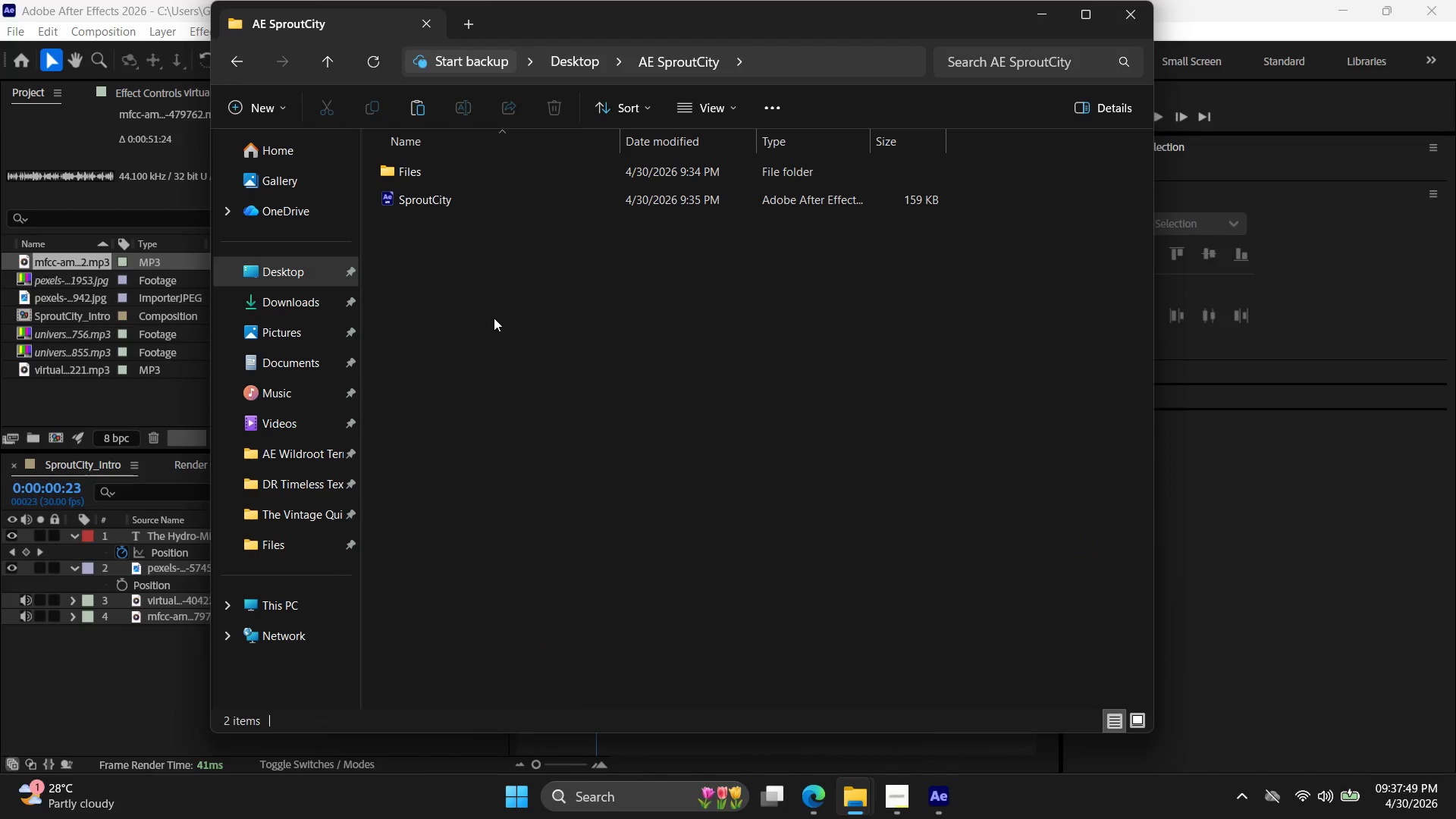 
key(Control+V)